 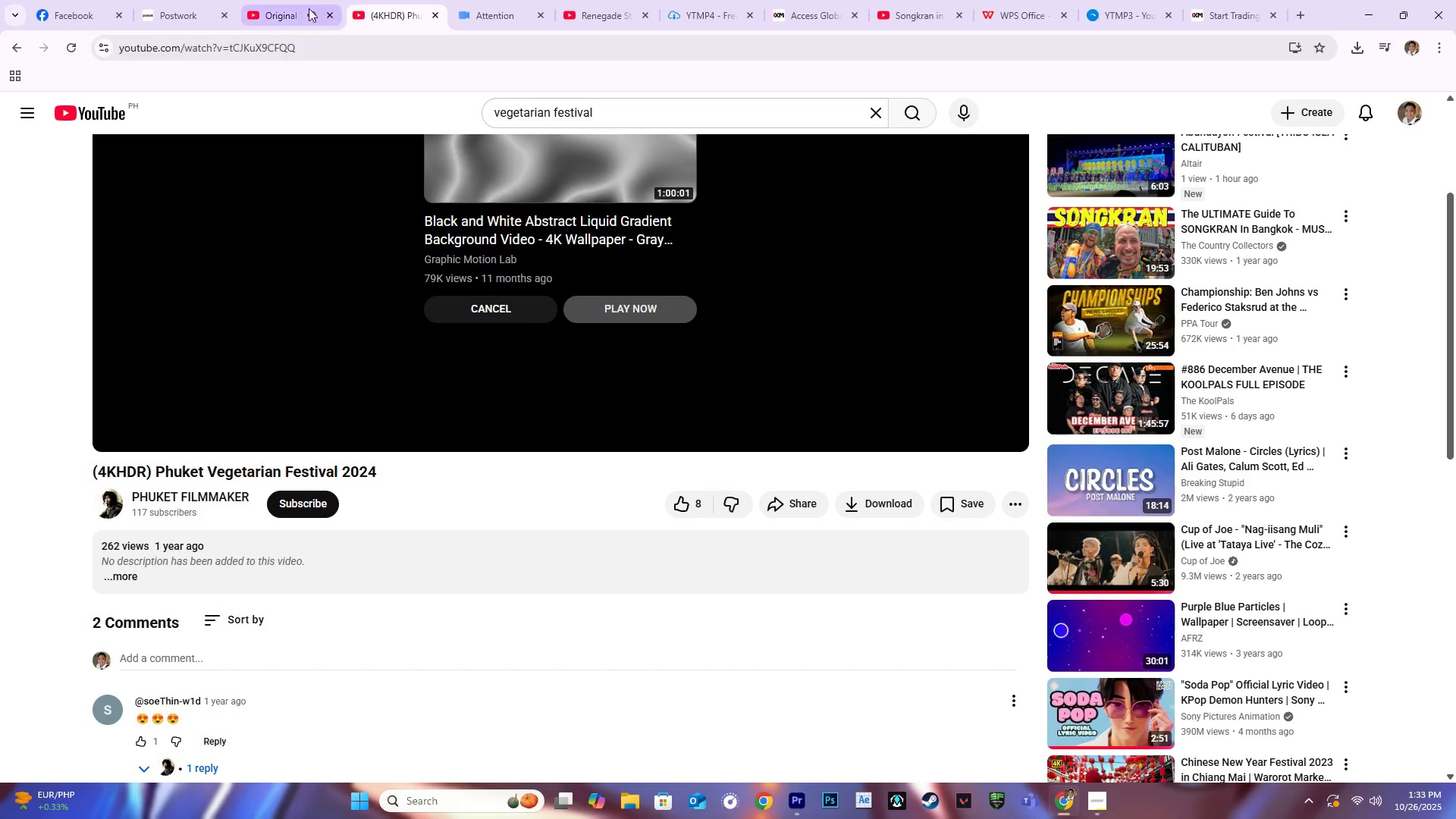 
scroll: coordinate [364, 292], scroll_direction: up, amount: 5.0
 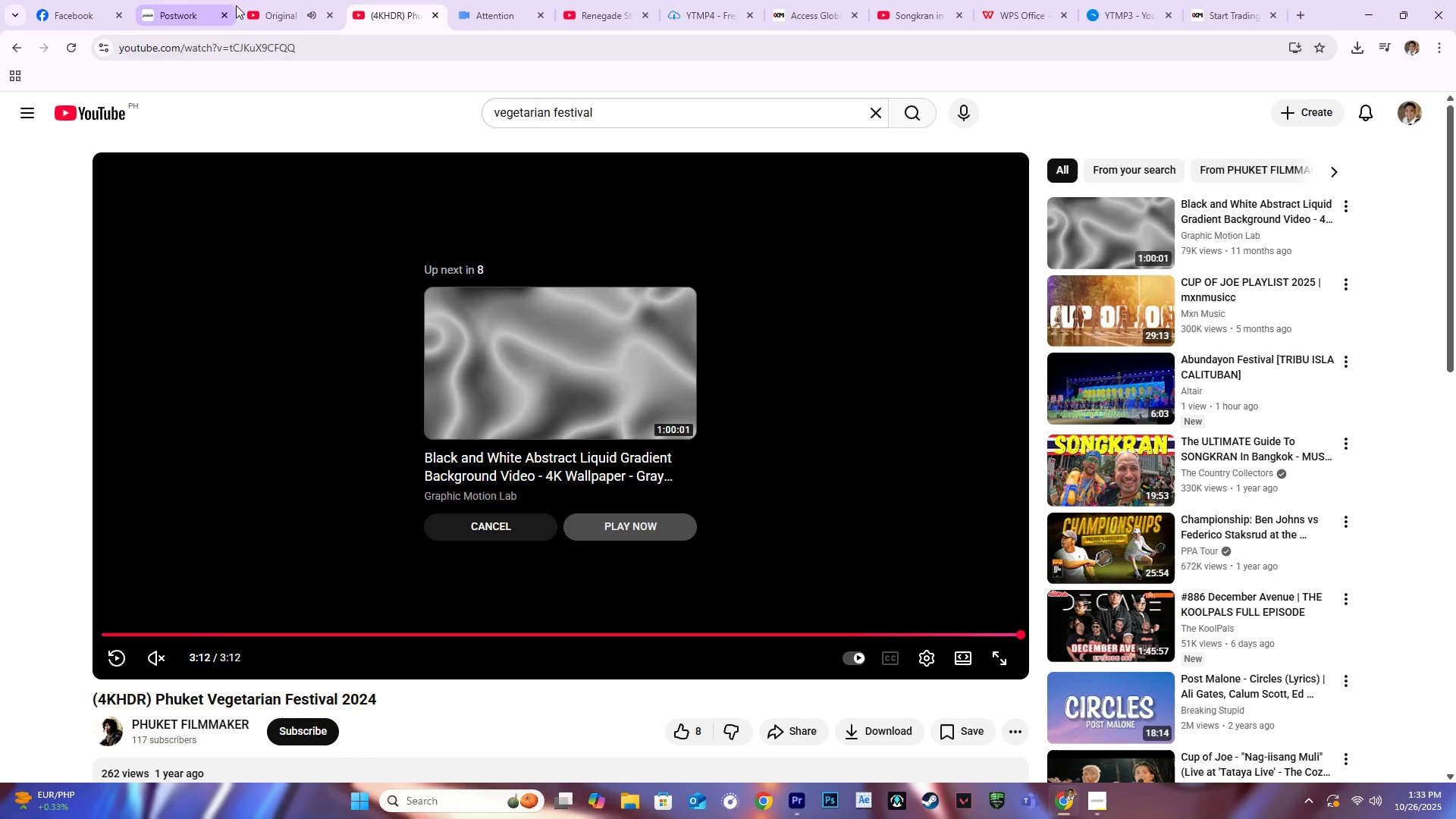 
left_click([278, 9])
 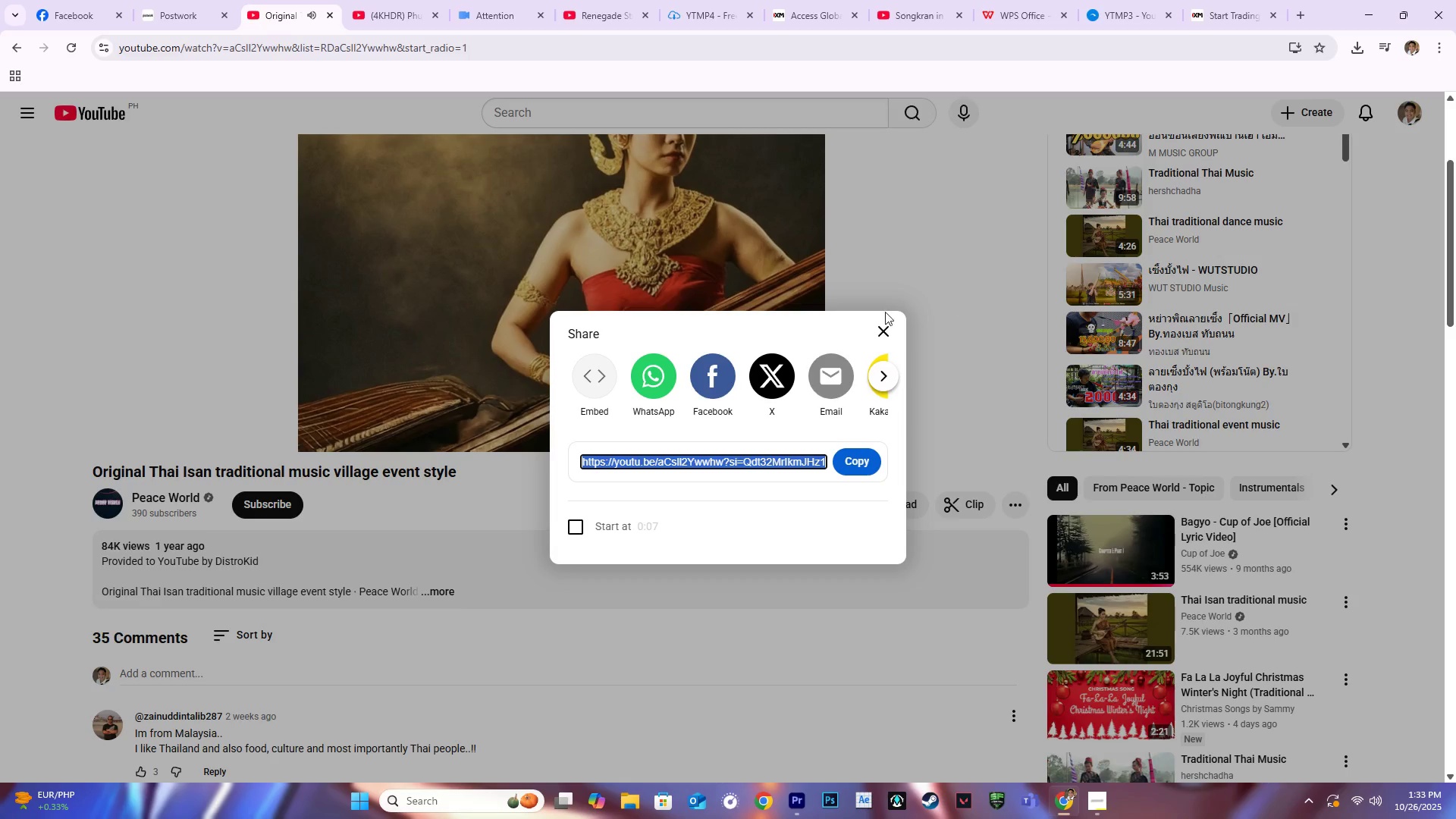 
left_click([880, 326])
 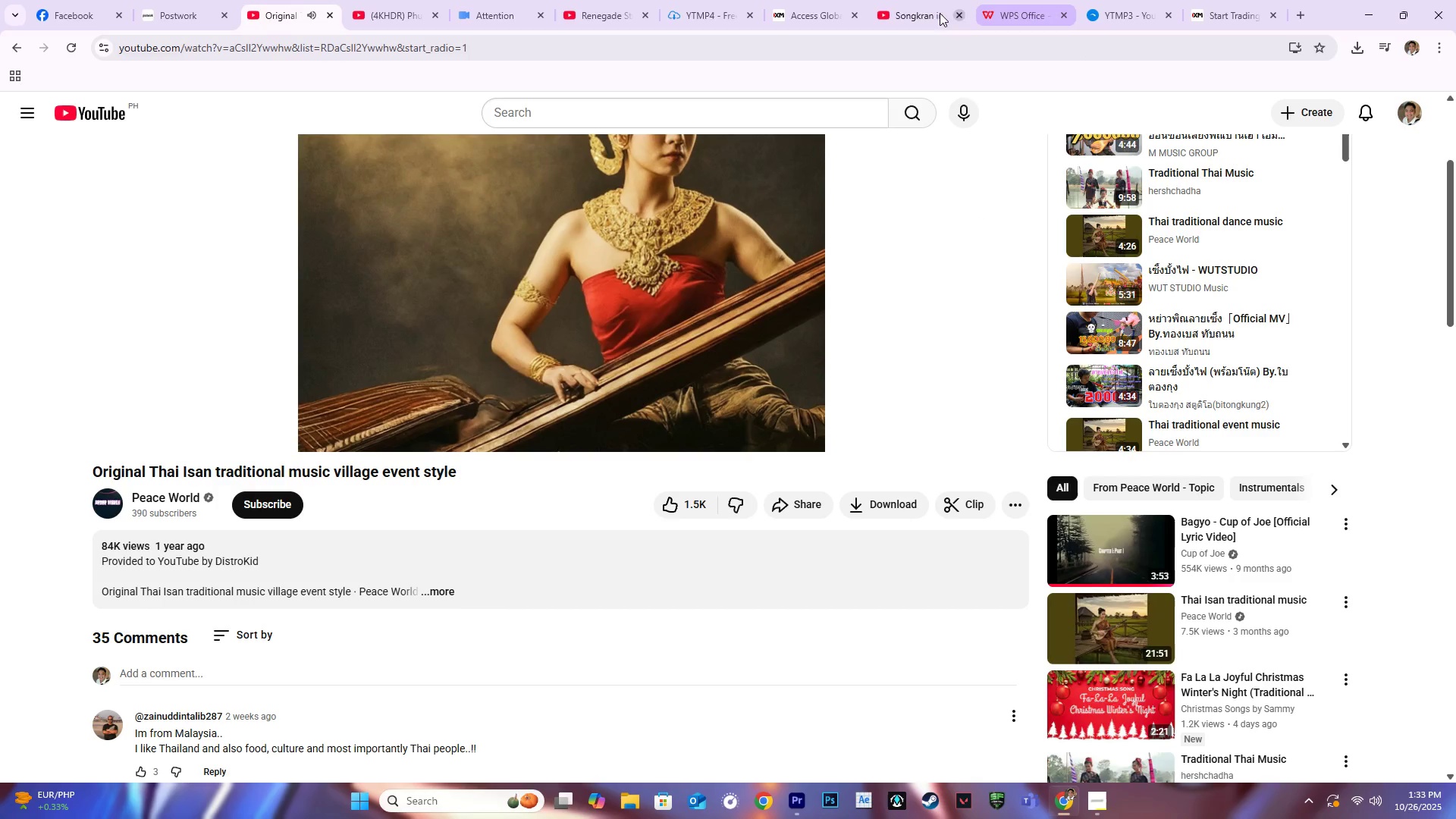 
left_click([905, 8])
 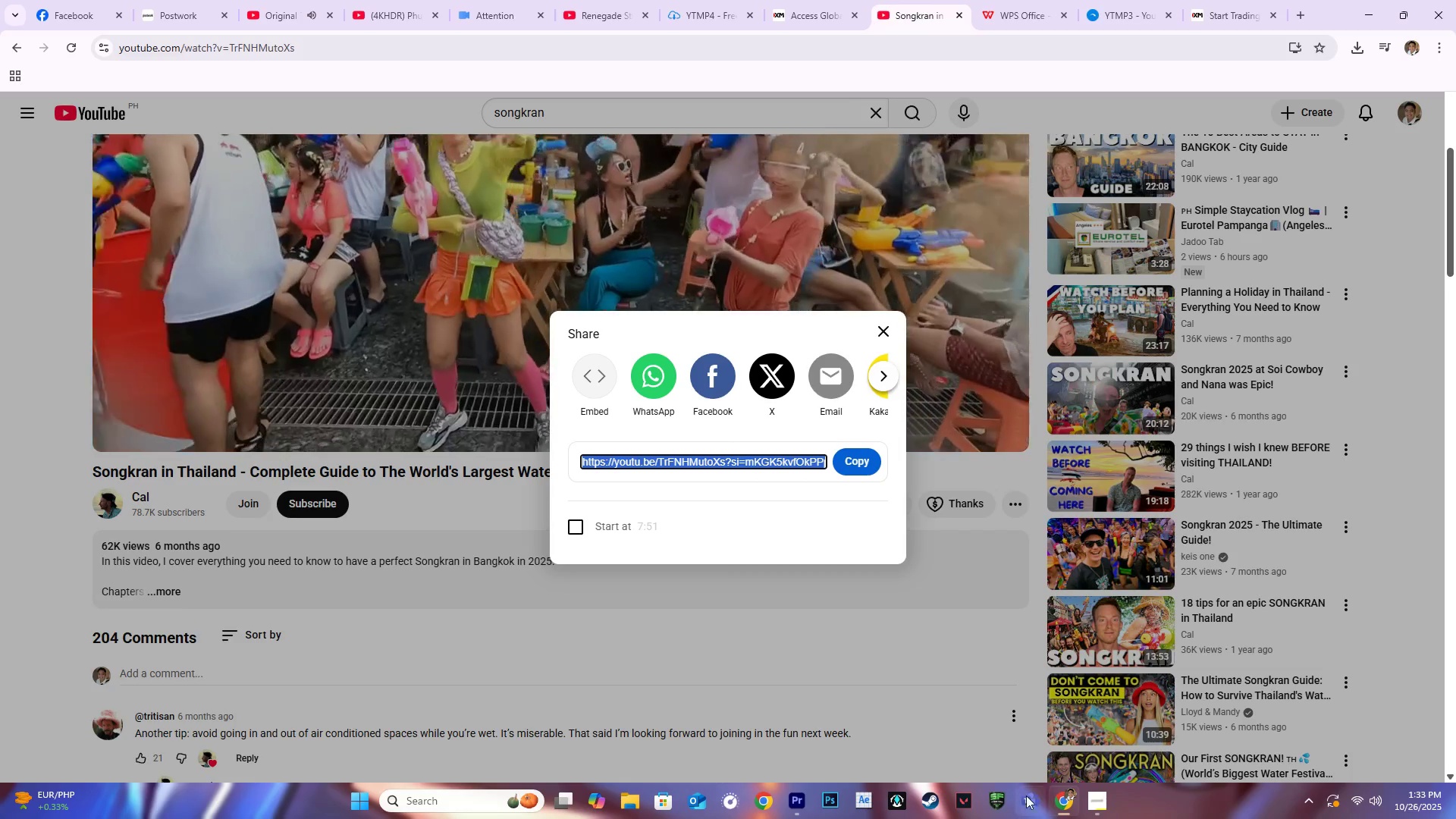 
left_click([1095, 799])
 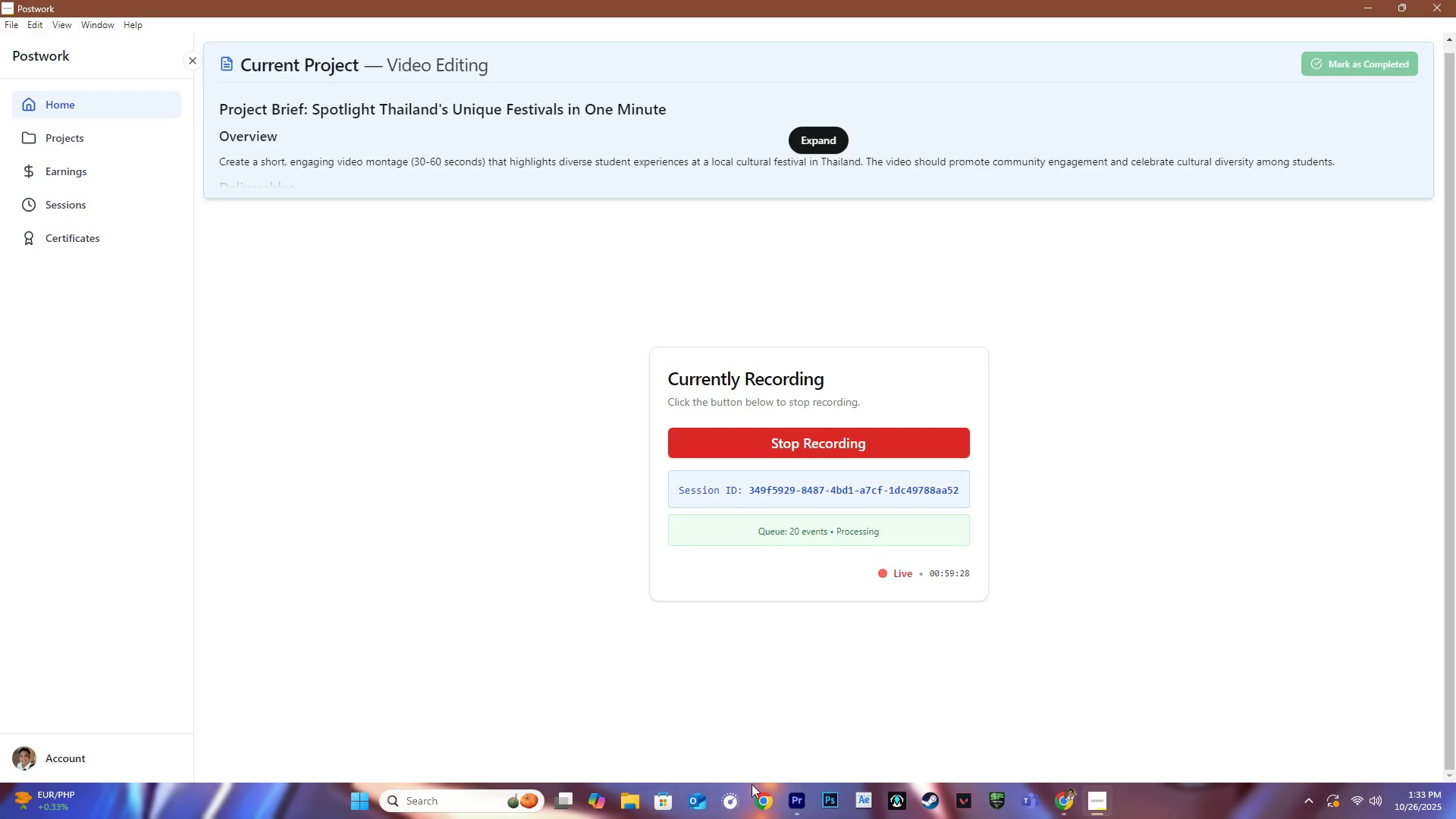 
left_click([795, 797])
 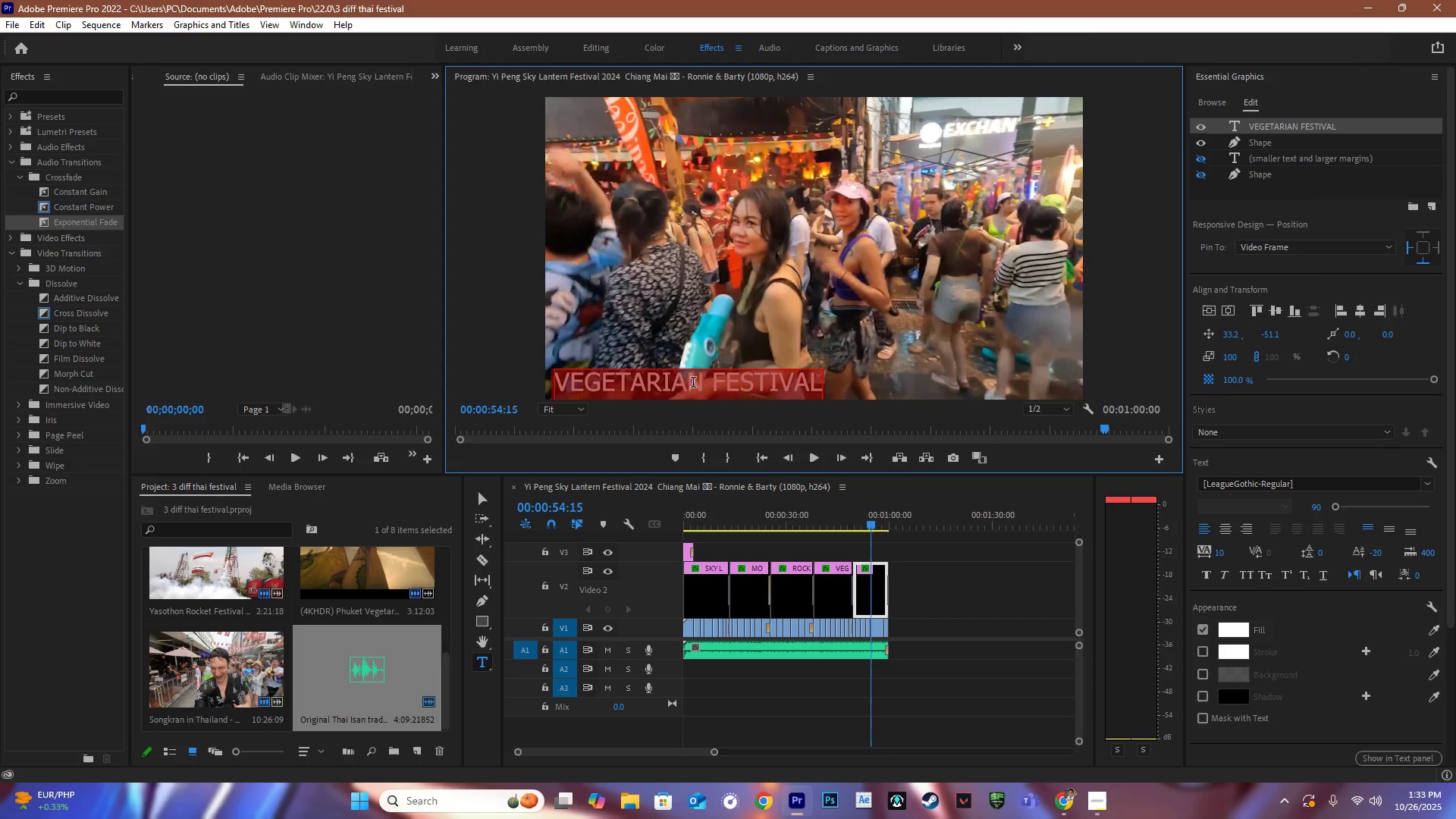 
left_click([698, 384])
 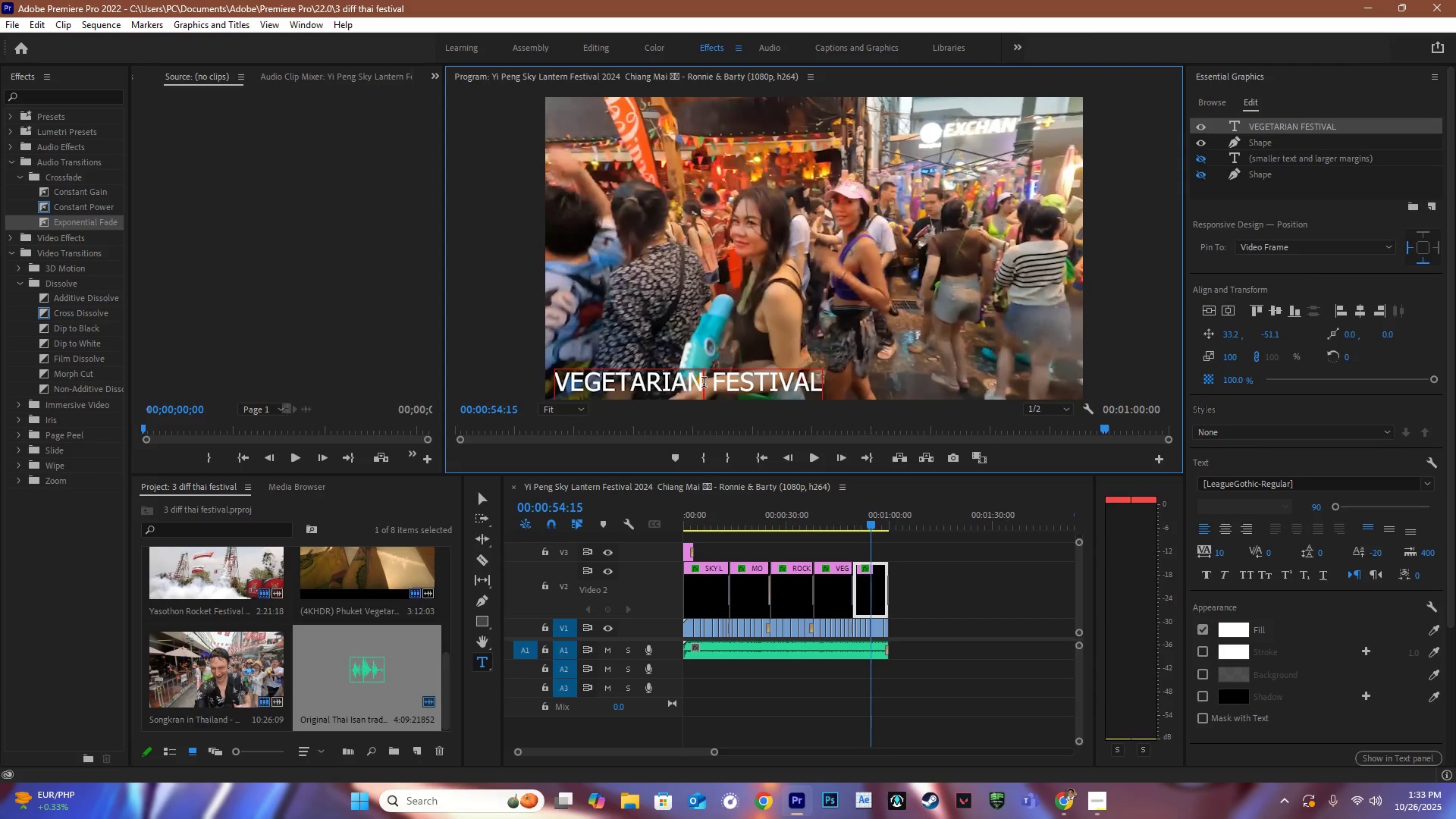 
left_click_drag(start_coordinate=[704, 384], to_coordinate=[553, 383])
 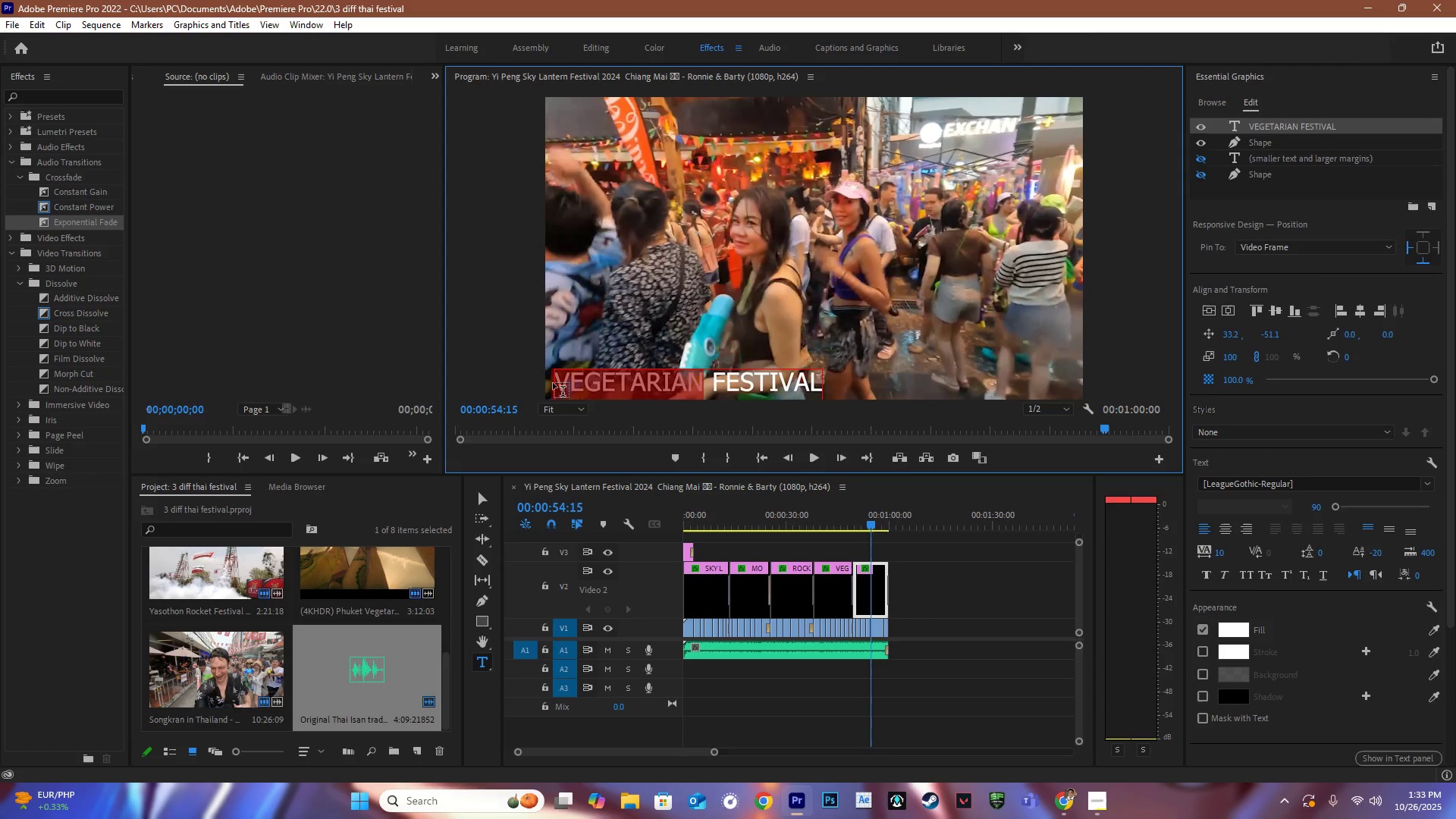 
type(SONGKRAN)
 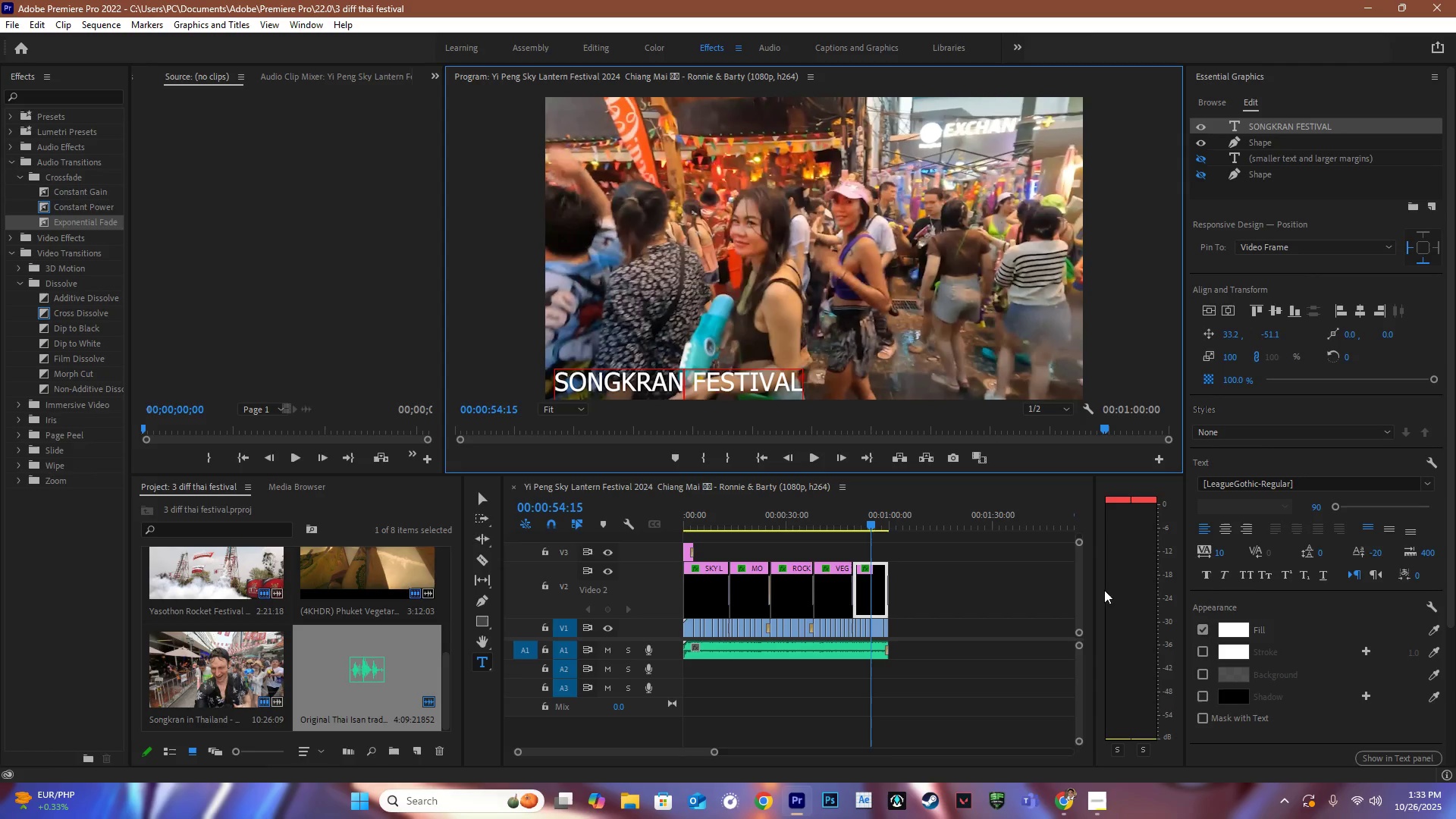 
left_click([1018, 482])
 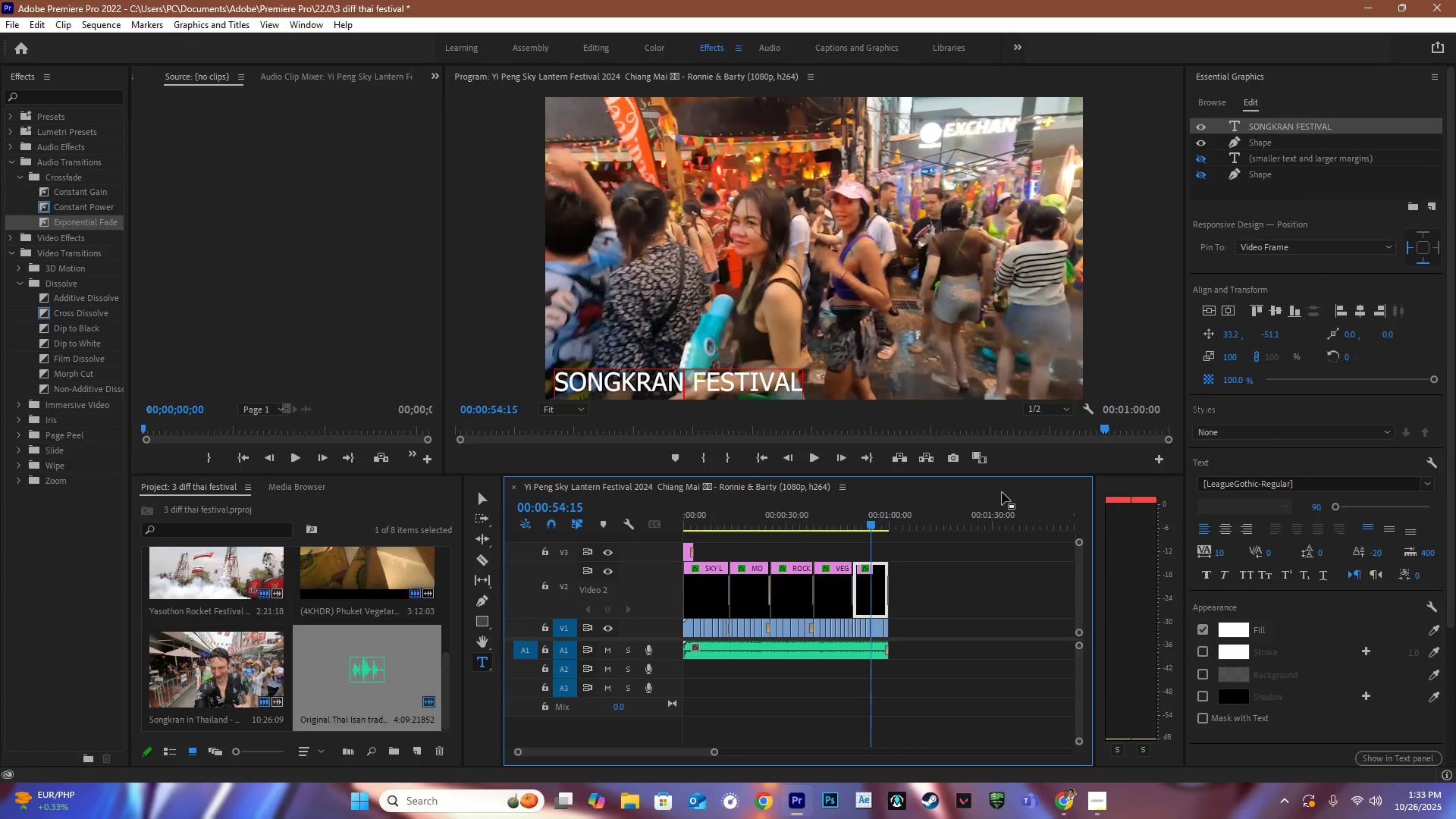 
key(Control+S)
 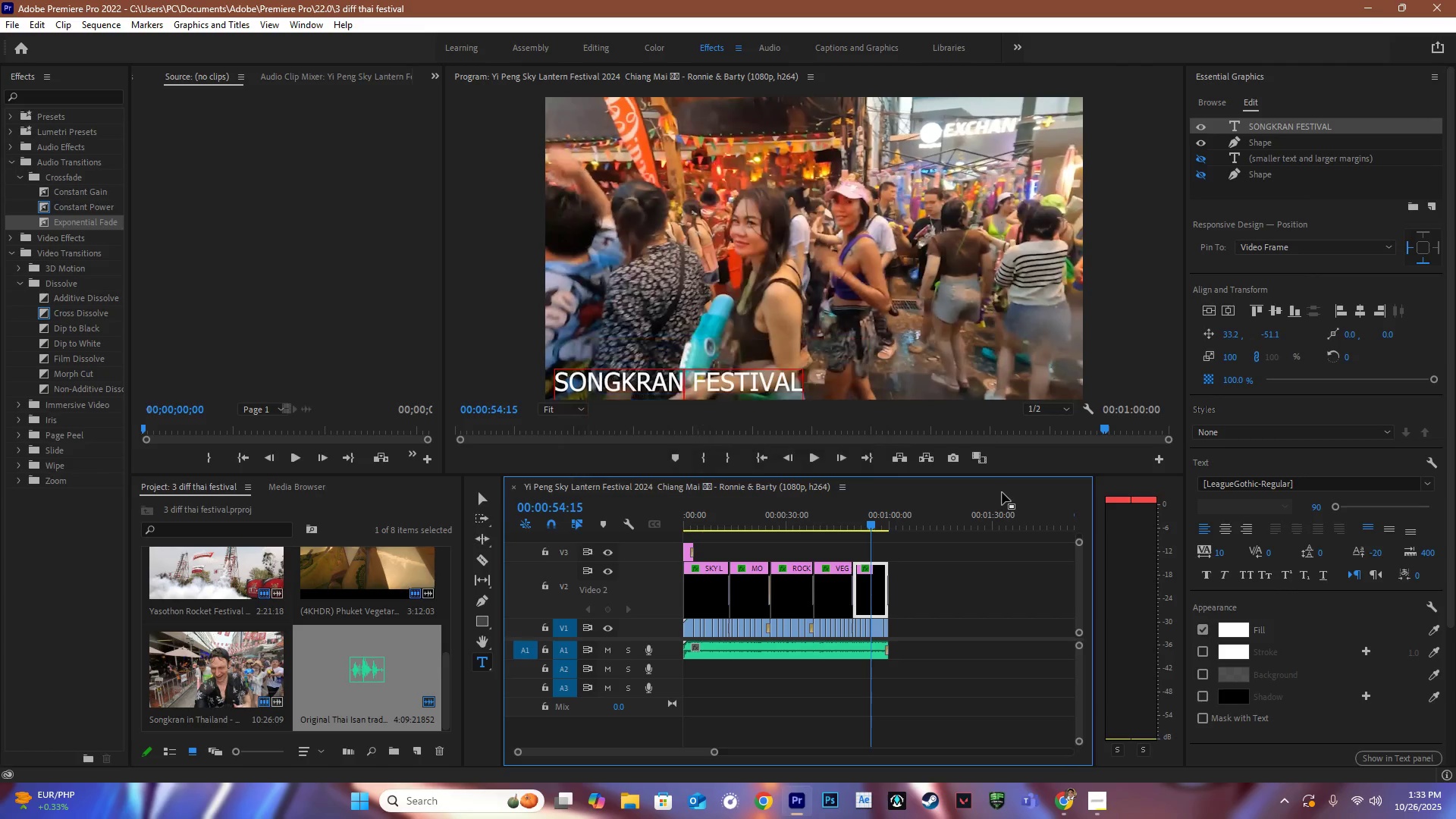 
key(Control+M)
 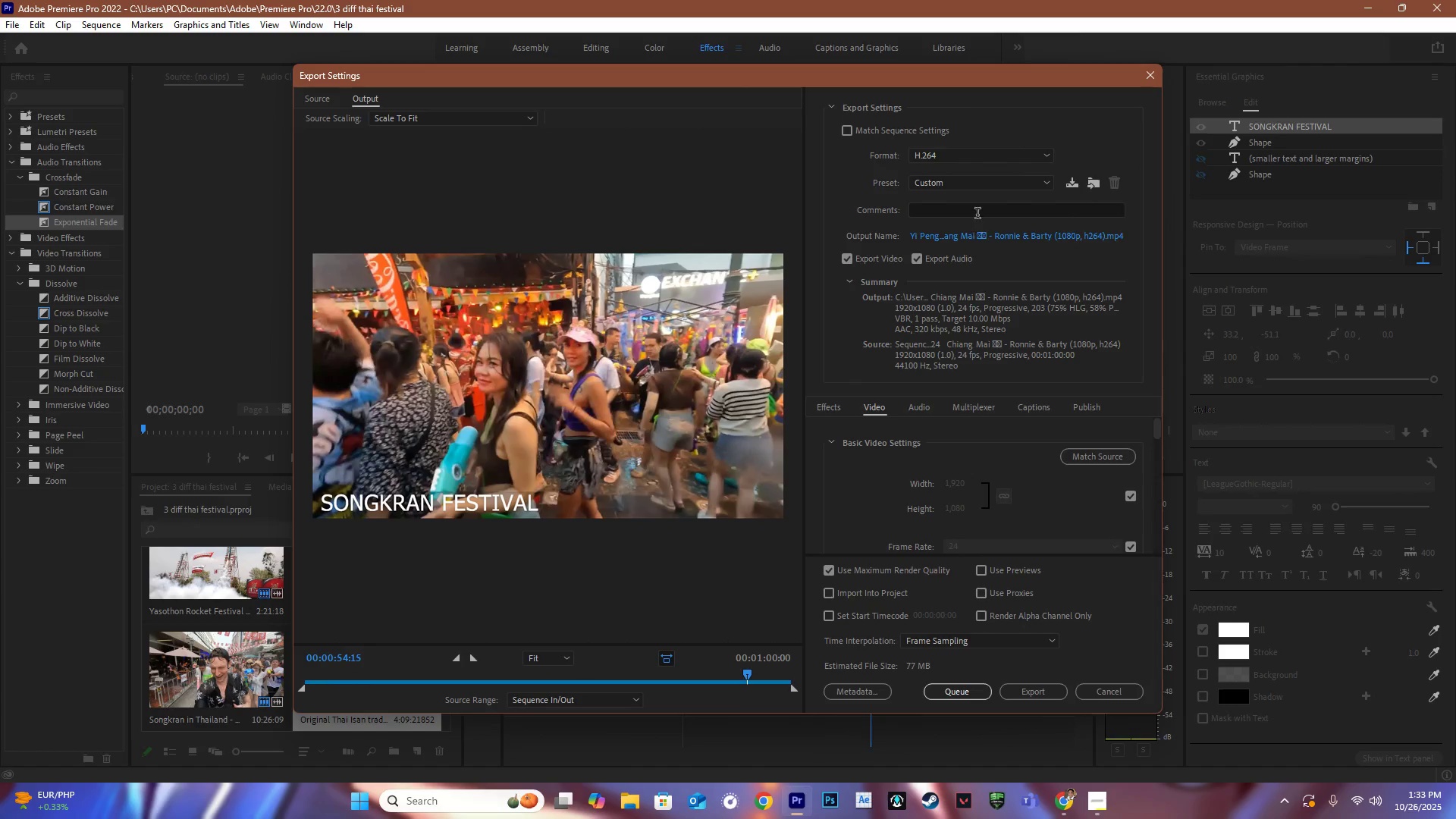 
left_click([972, 230])
 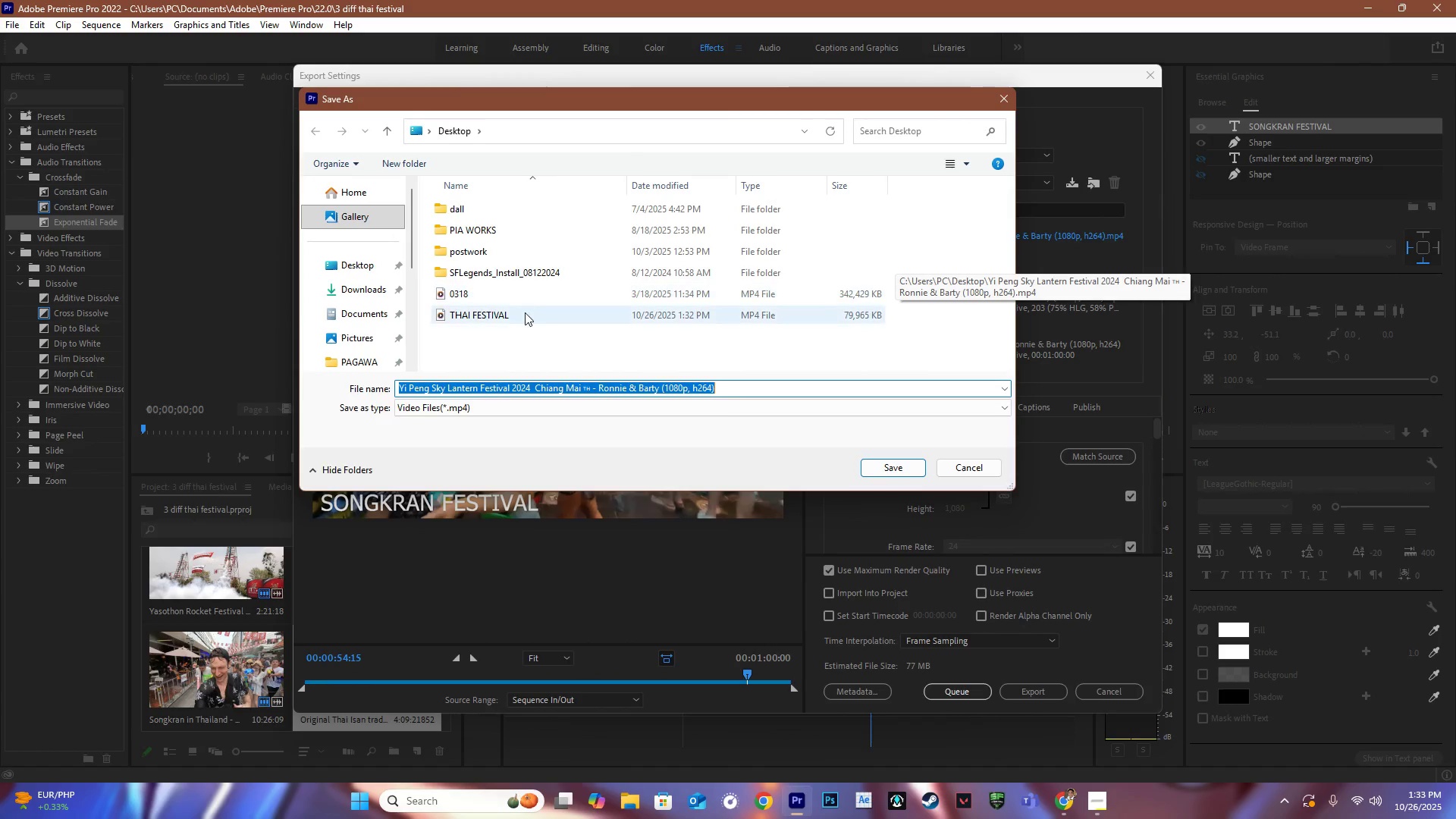 
left_click([525, 317])
 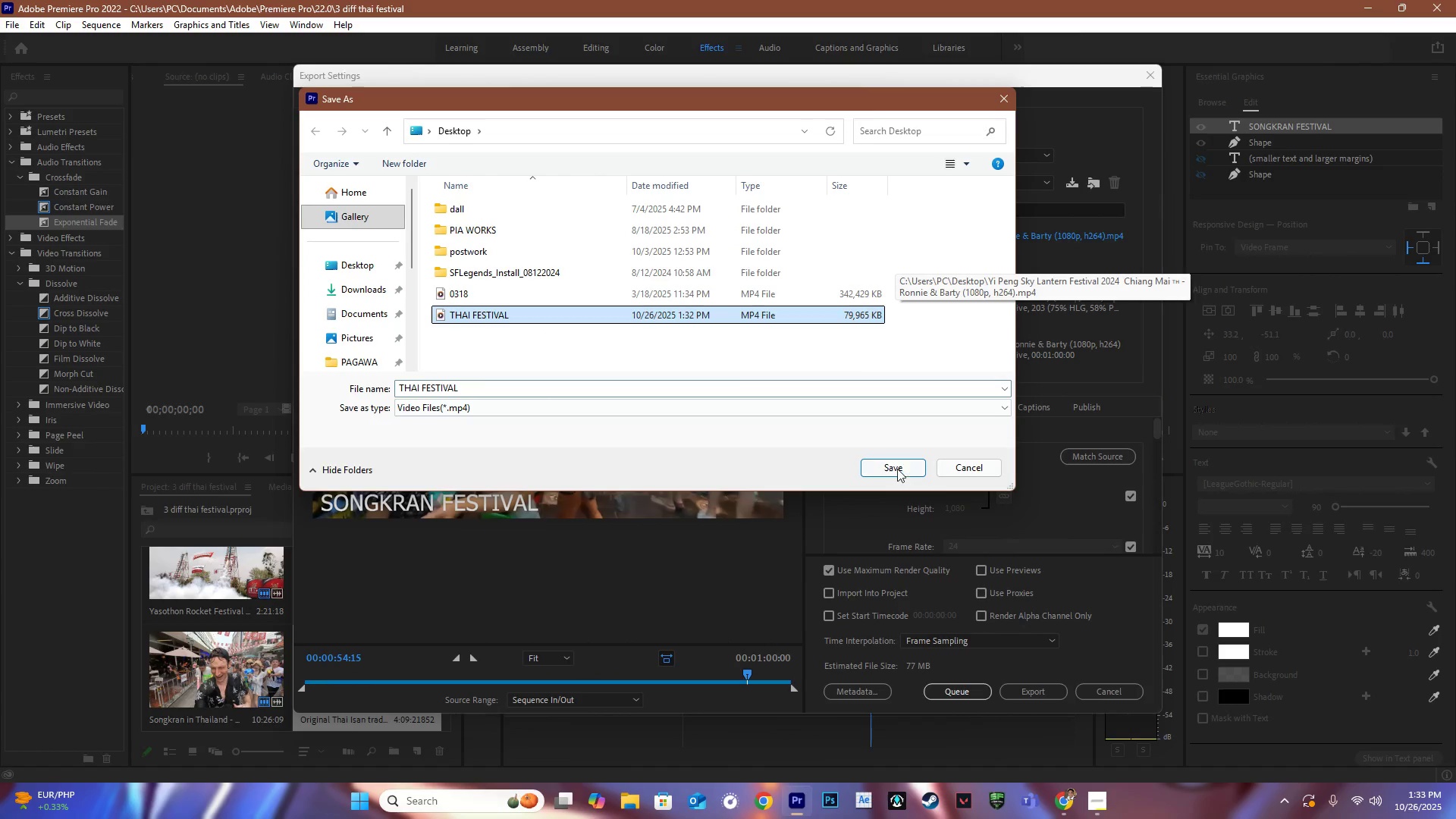 
left_click([882, 466])
 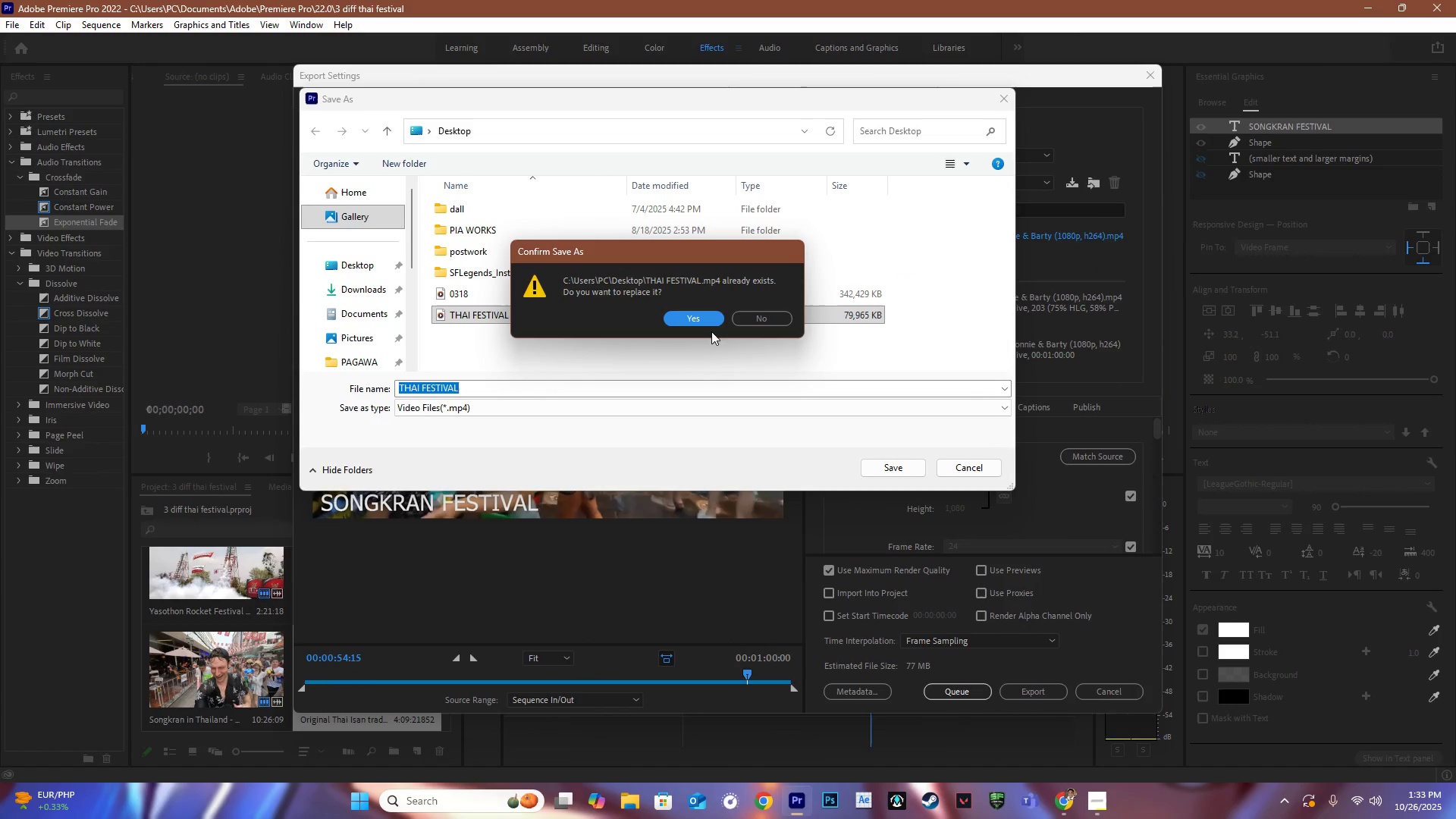 
left_click([704, 321])
 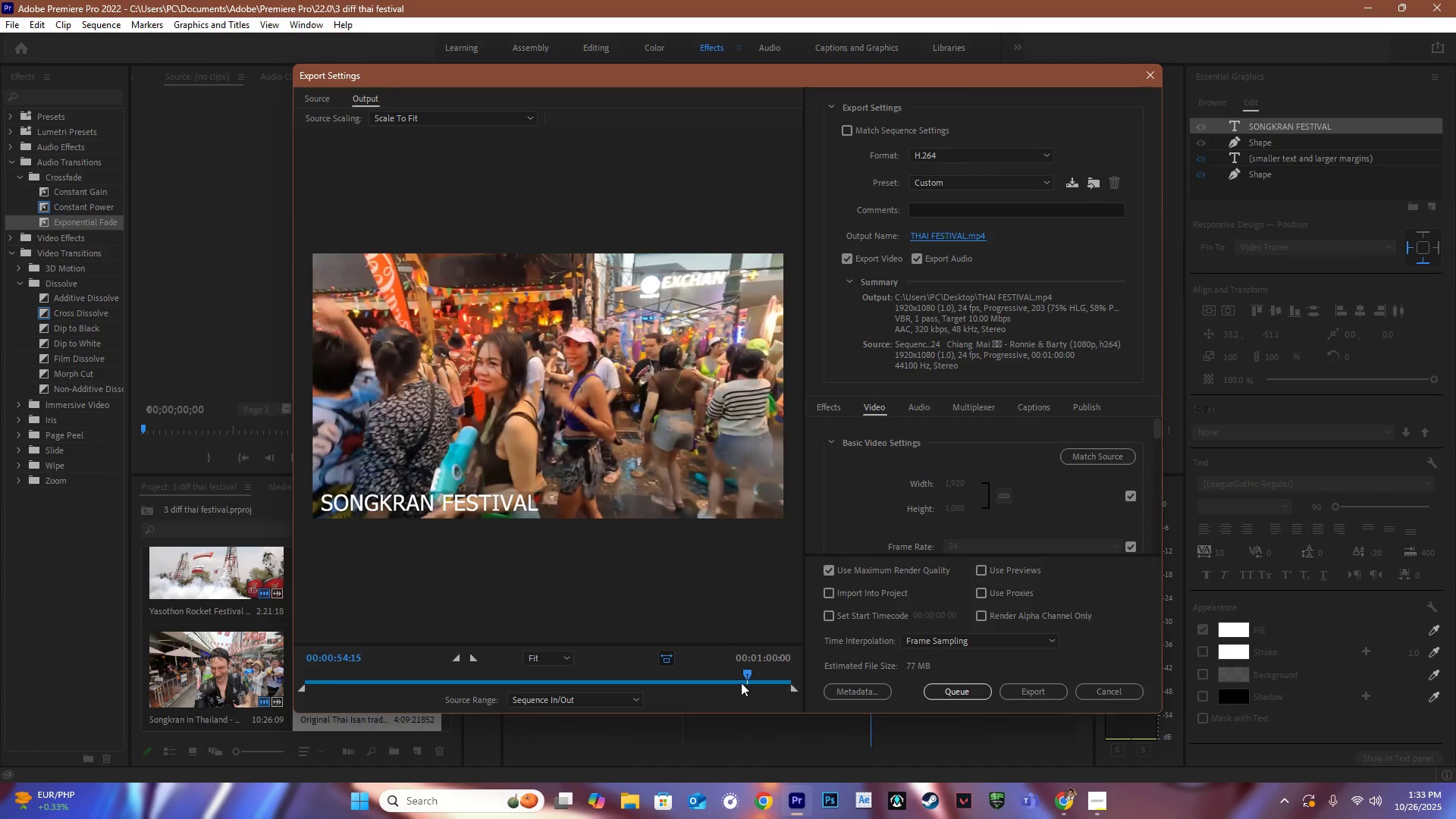 
left_click_drag(start_coordinate=[750, 673], to_coordinate=[935, 680])
 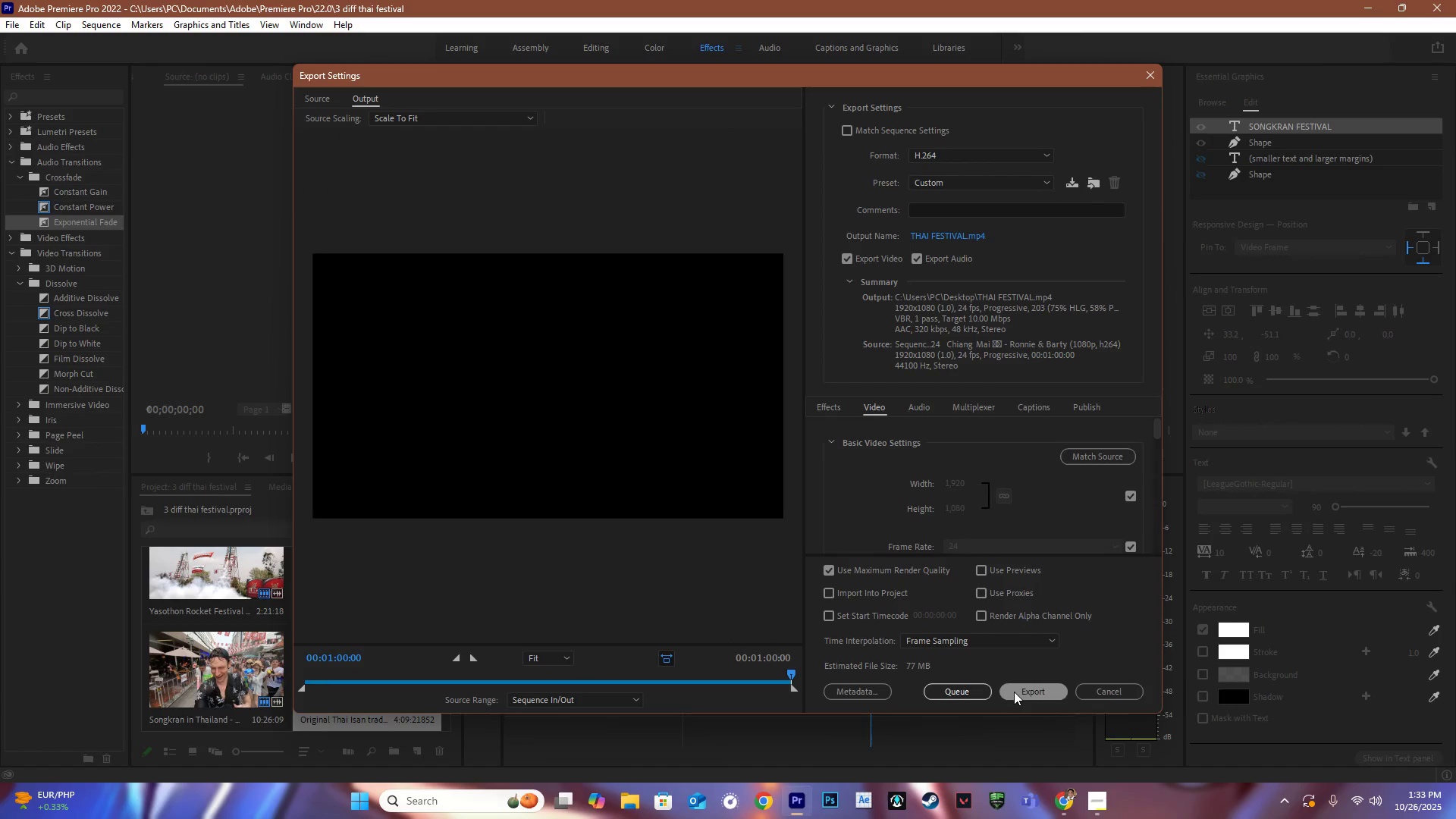 
left_click([1015, 692])
 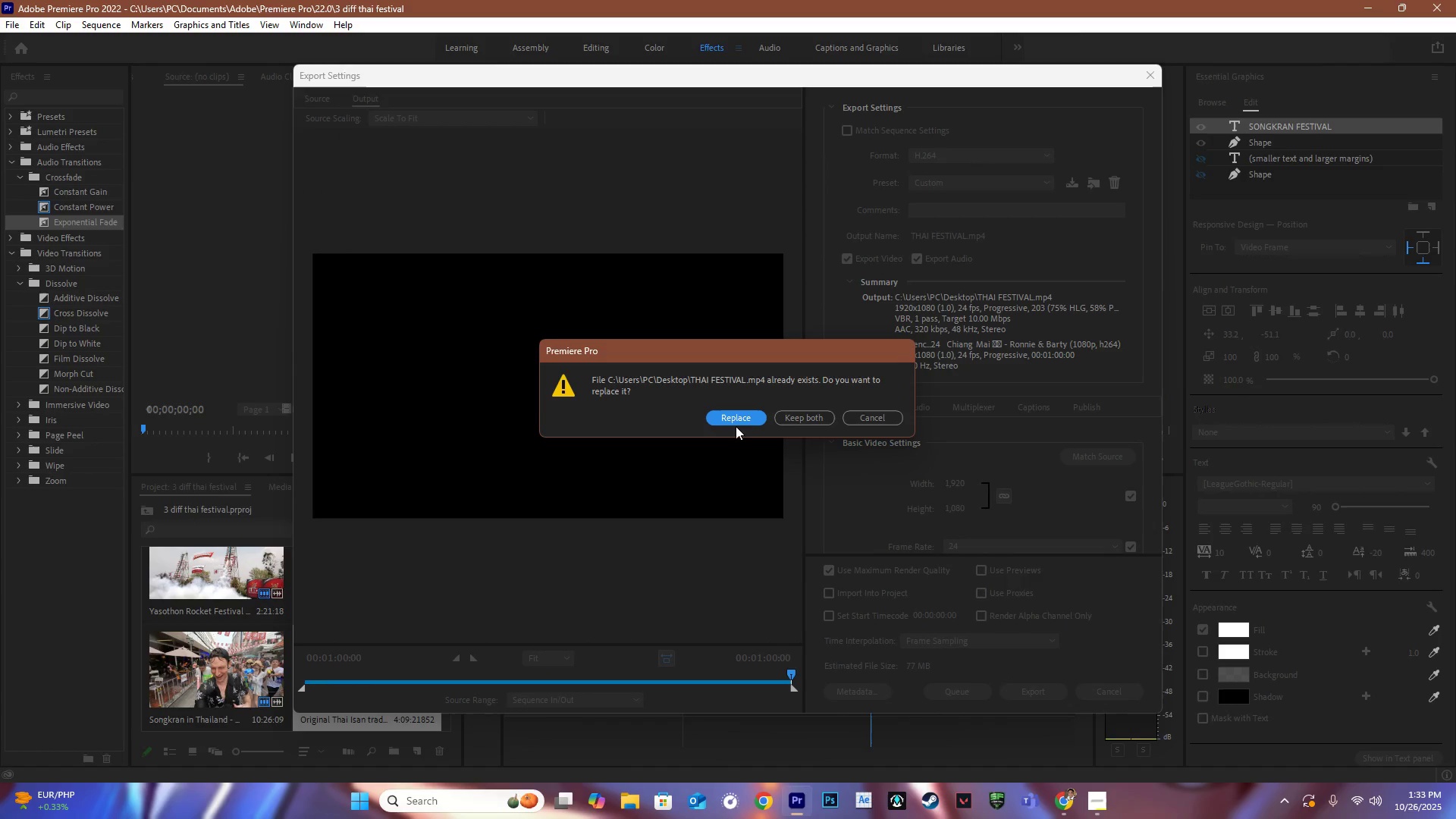 
left_click([738, 415])
 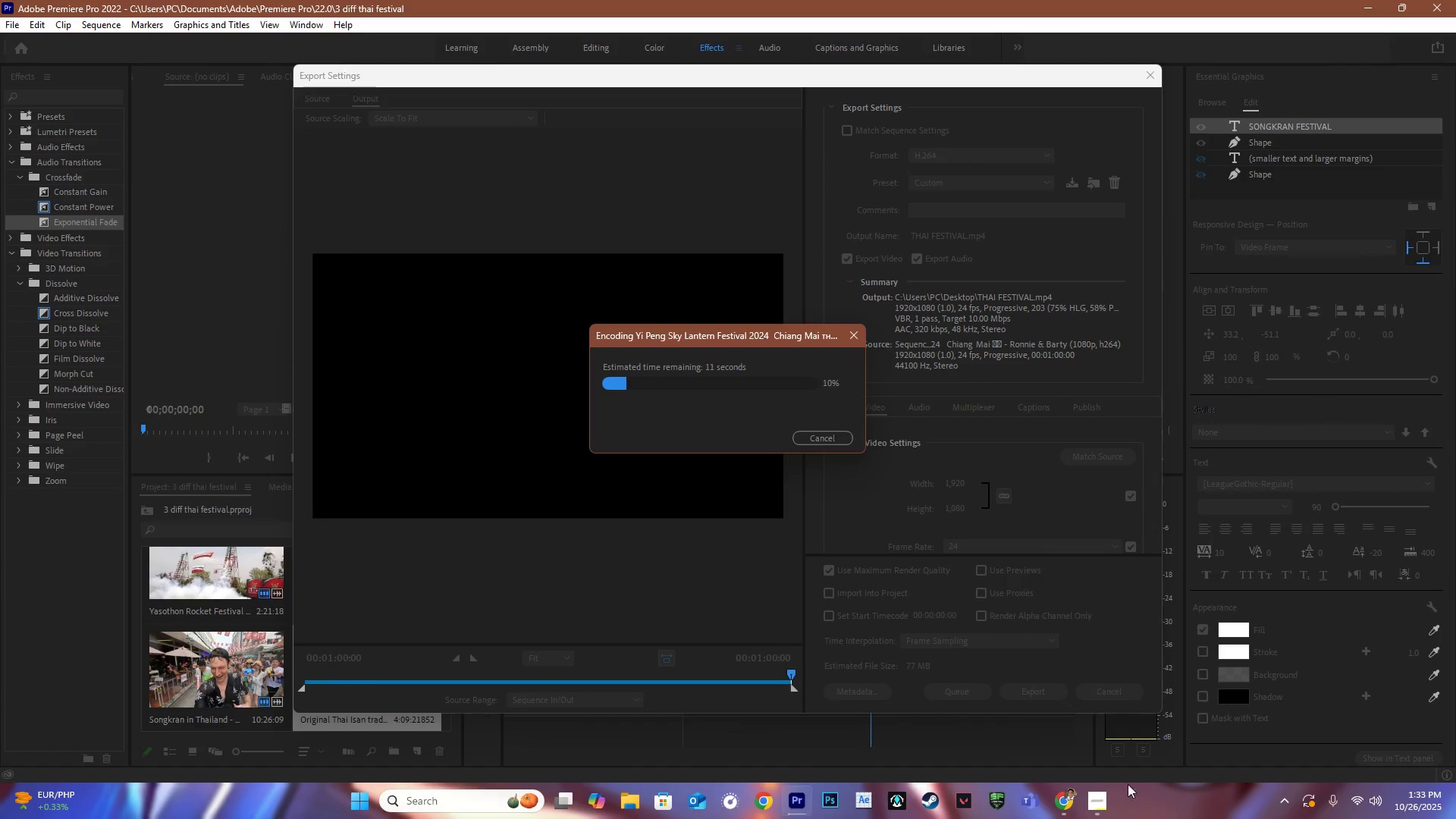 